 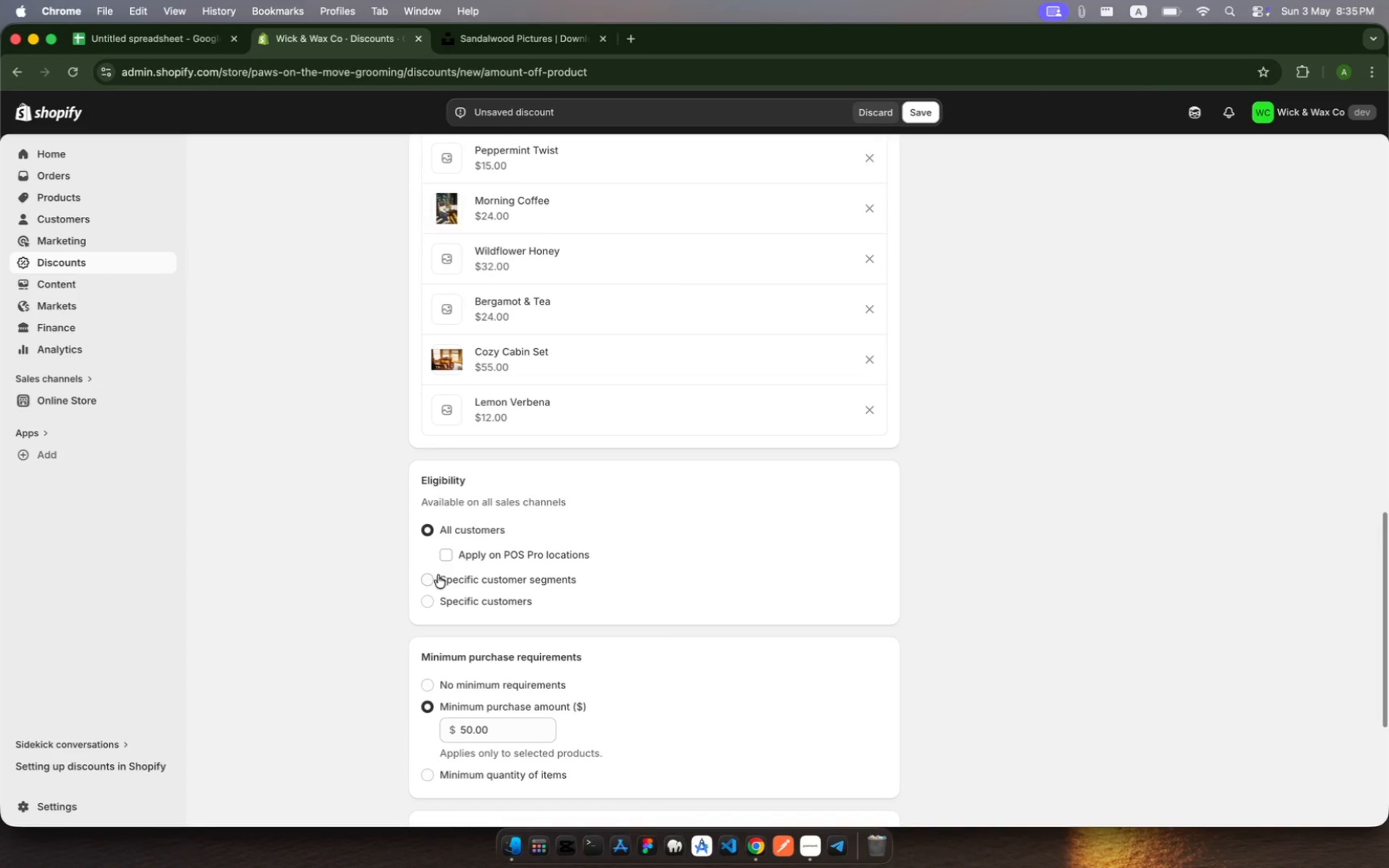 
scroll: coordinate [491, 624], scroll_direction: down, amount: 14.0
 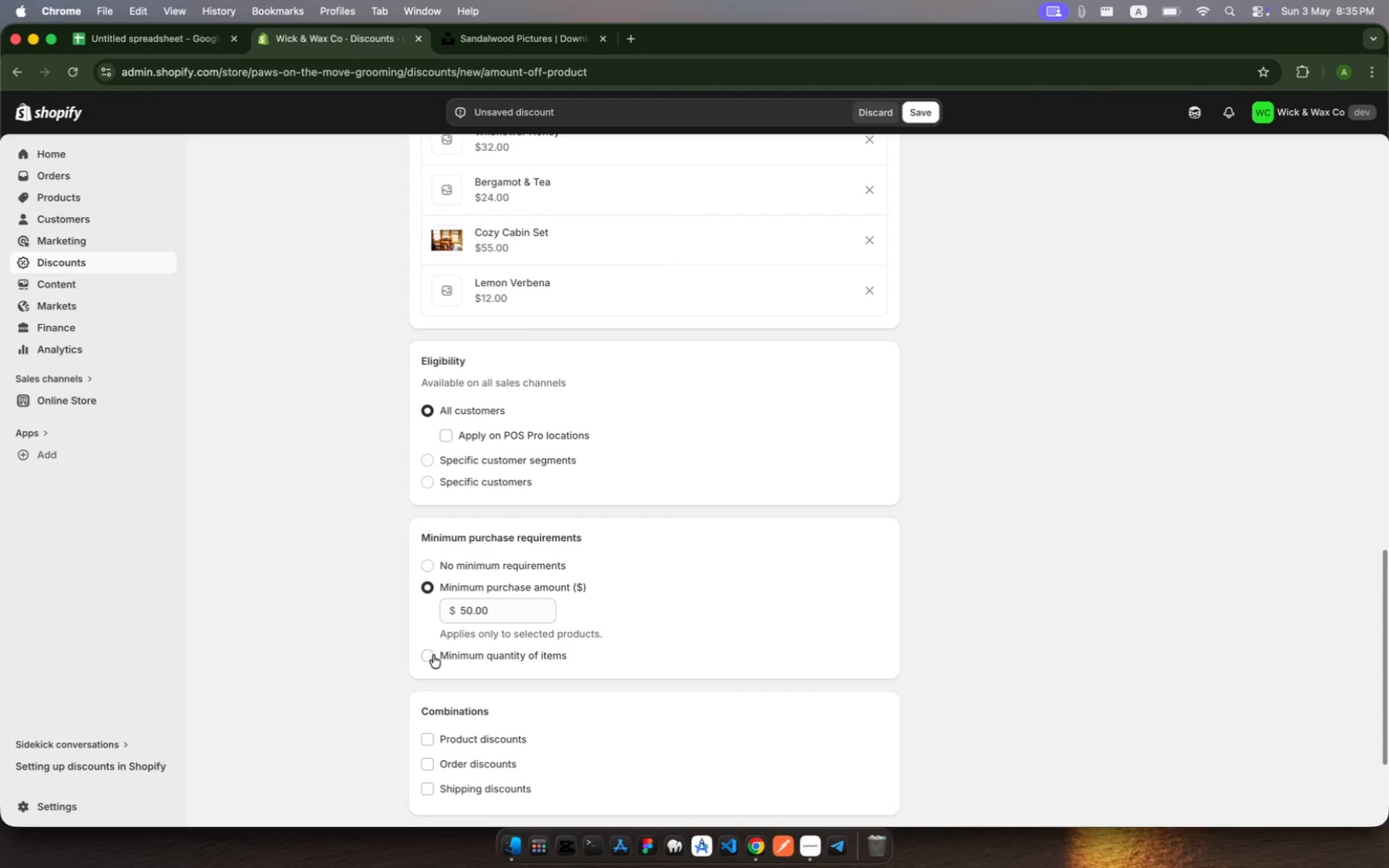 
left_click([433, 656])
 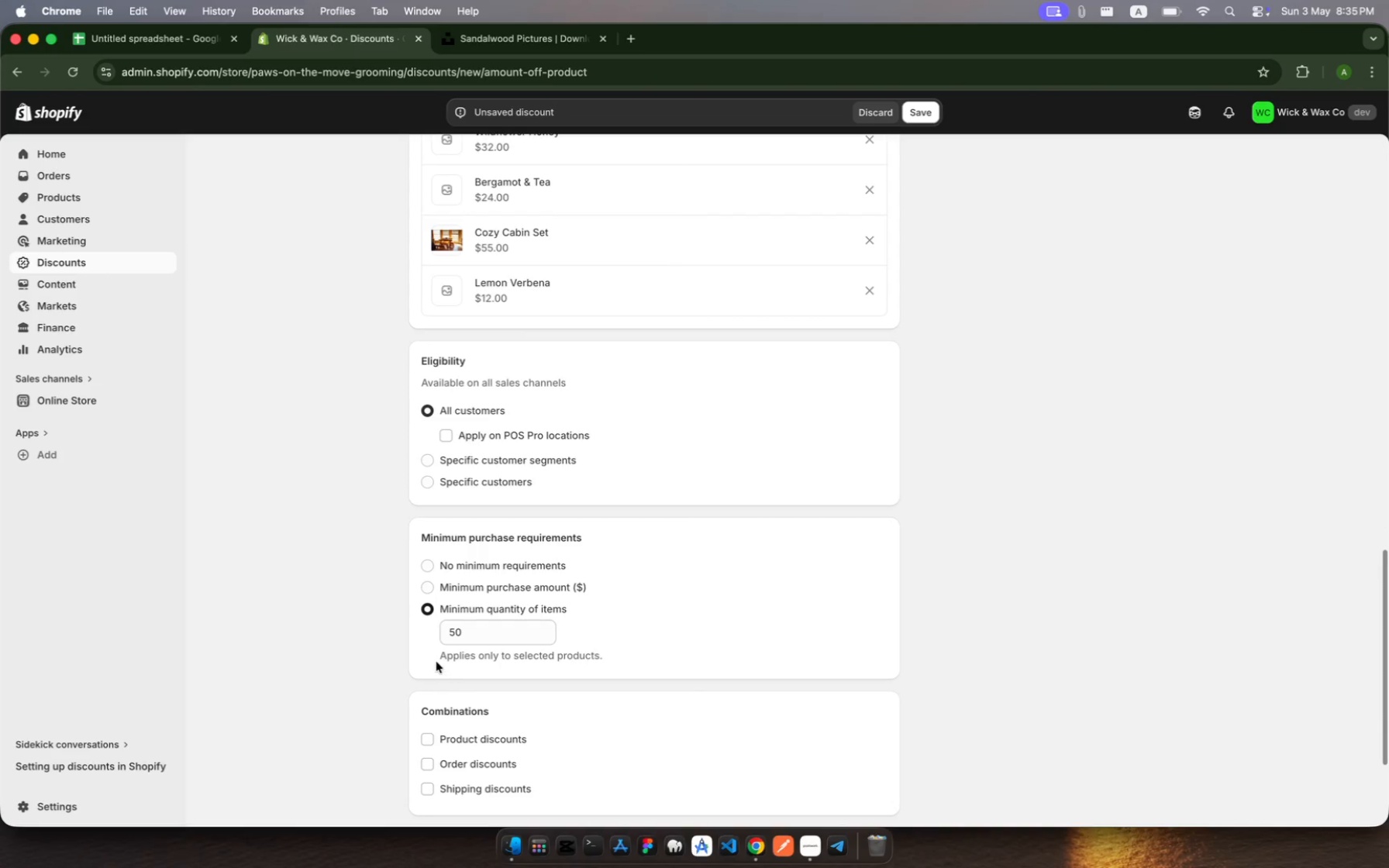 
left_click([433, 658])
 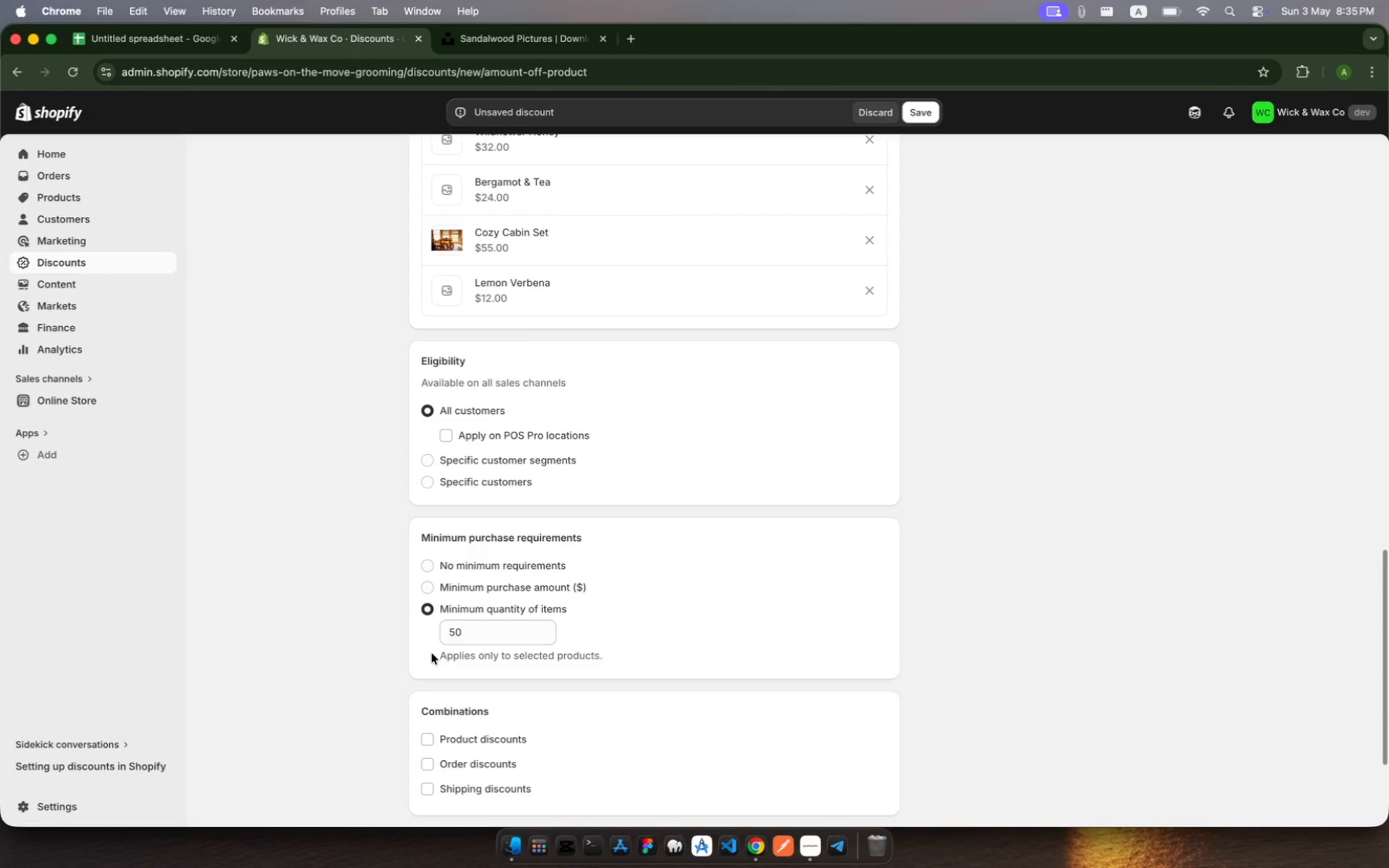 
left_click([432, 653])
 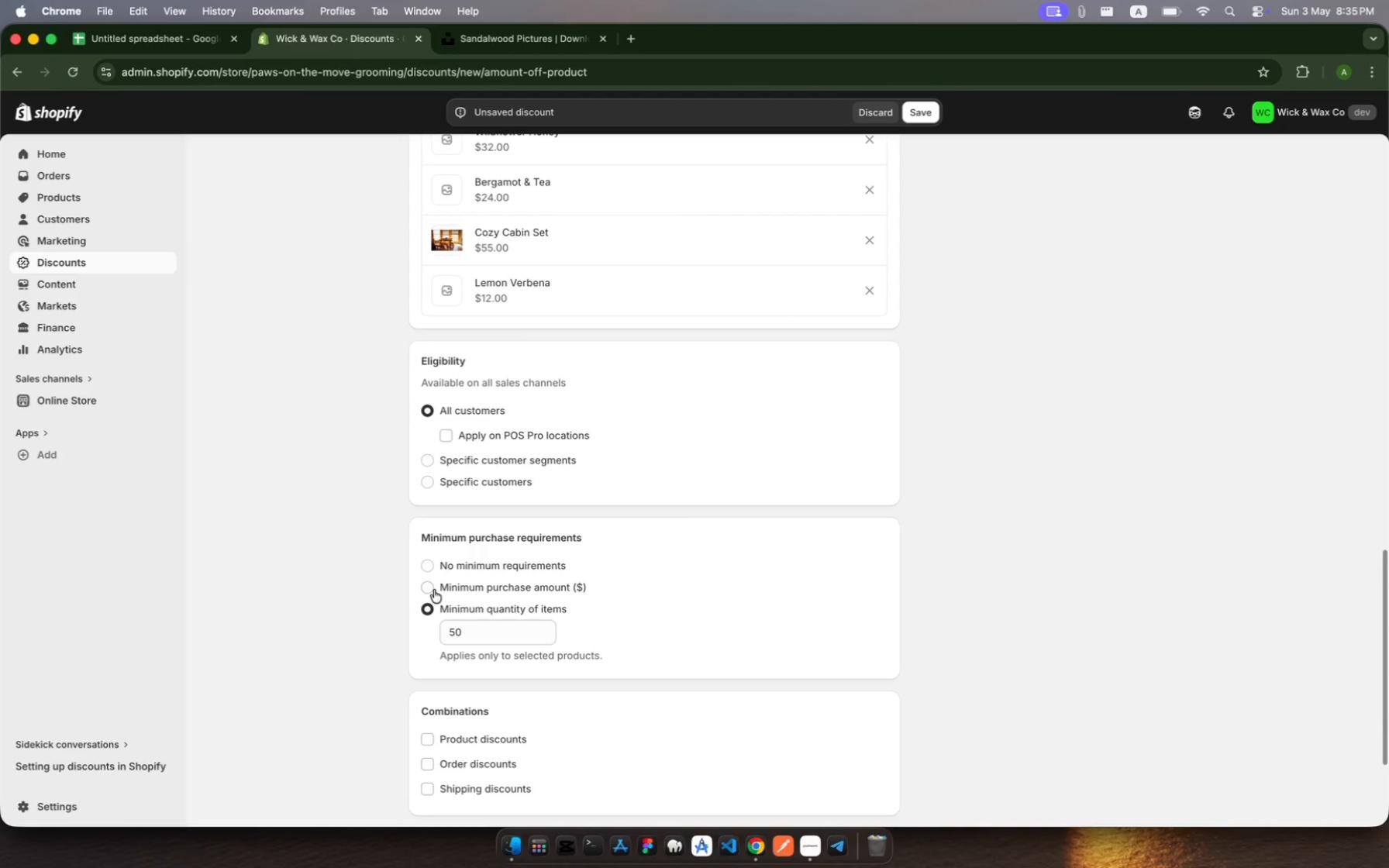 
left_click([434, 590])
 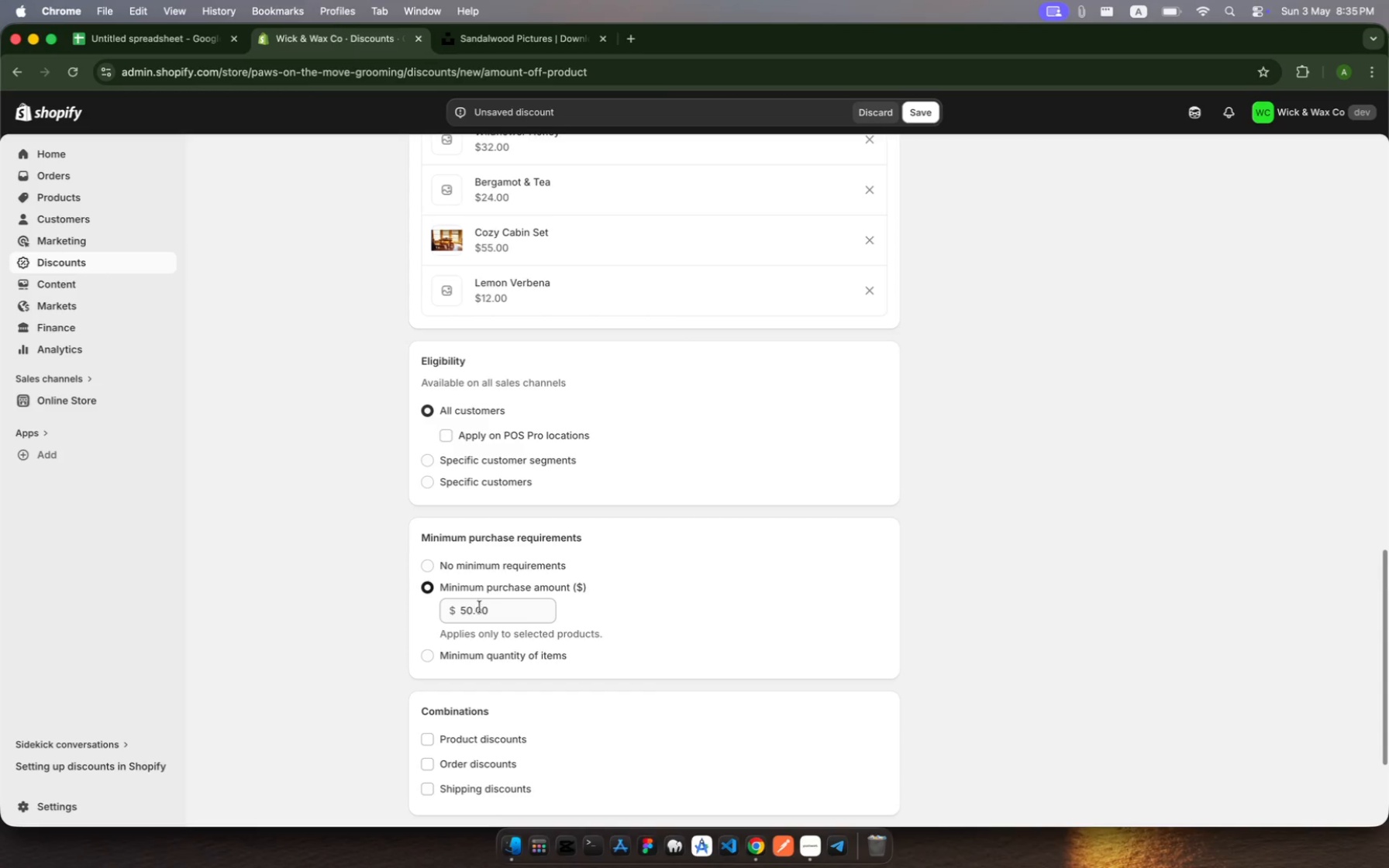 
left_click([491, 608])
 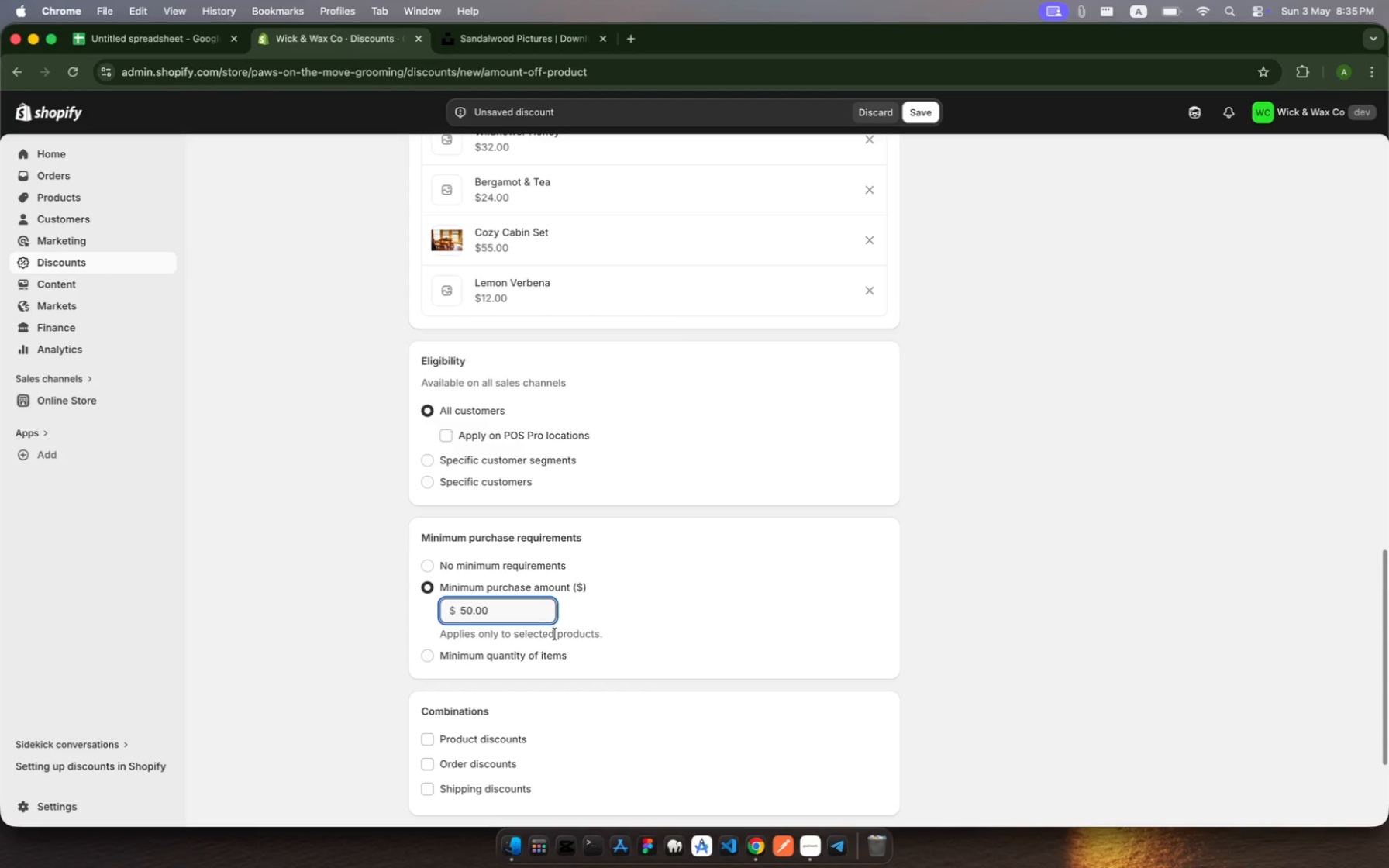 
scroll: coordinate [558, 636], scroll_direction: down, amount: 25.0
 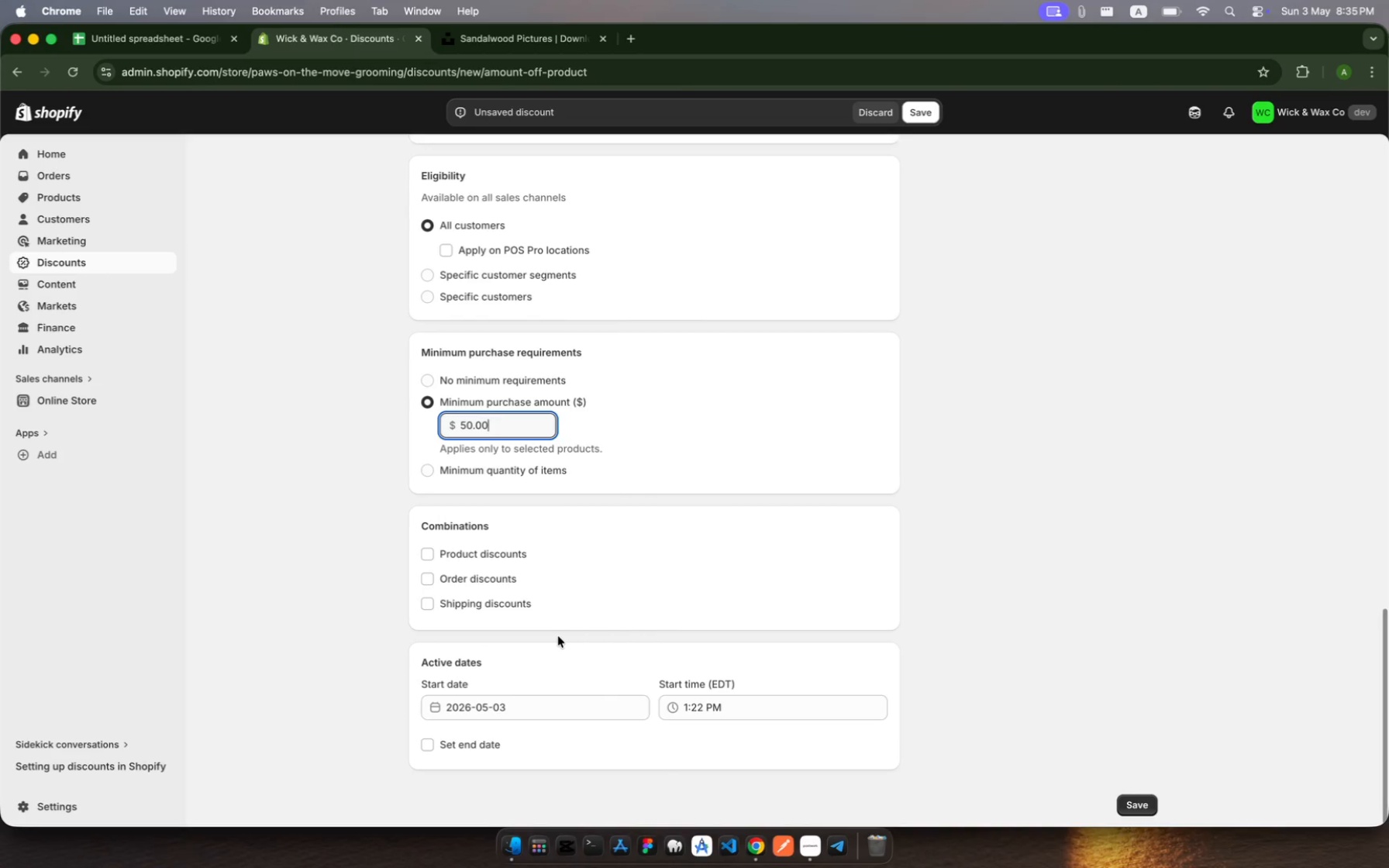 
scroll: coordinate [607, 401], scroll_direction: up, amount: 186.0
 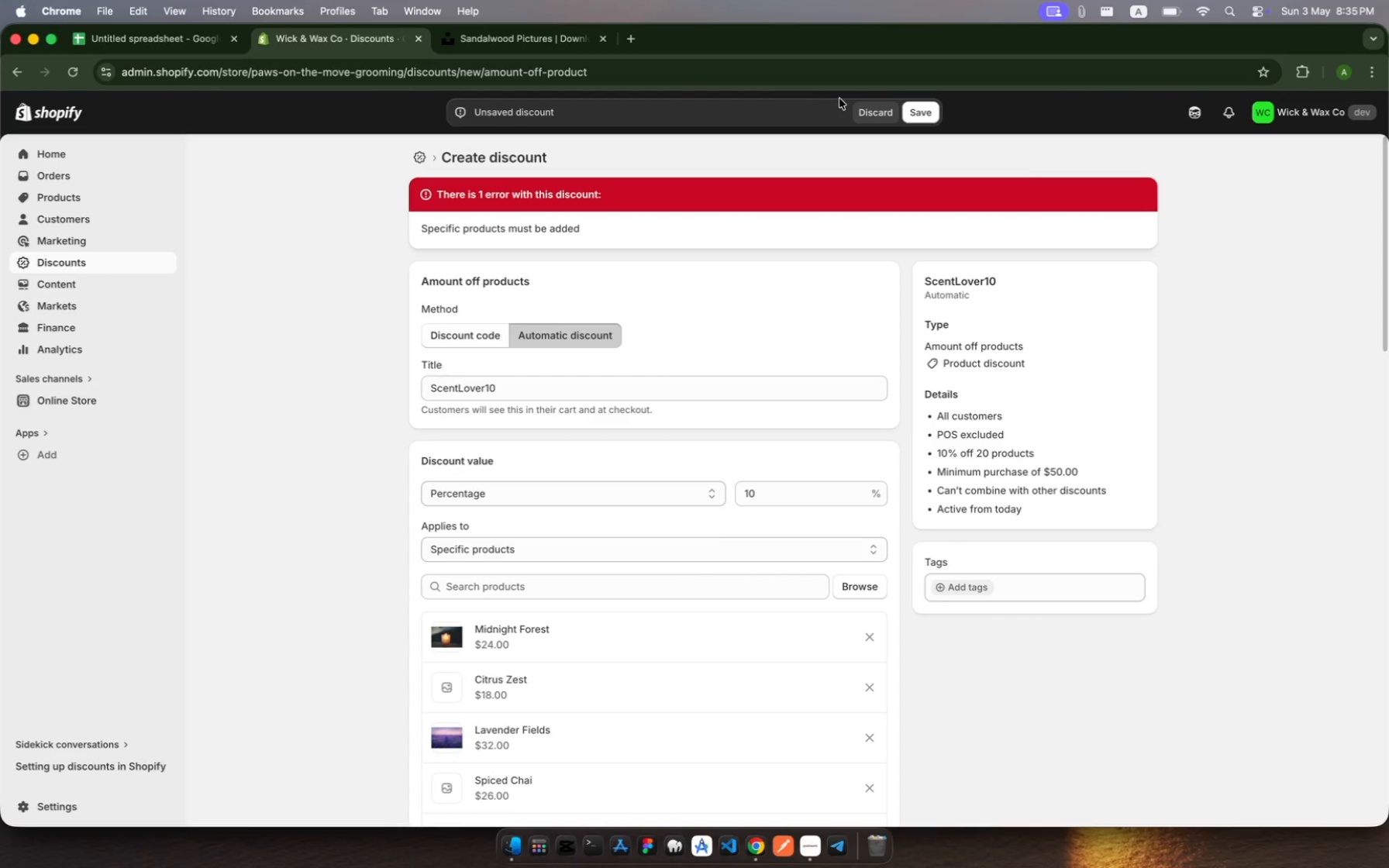 
left_click([920, 106])
 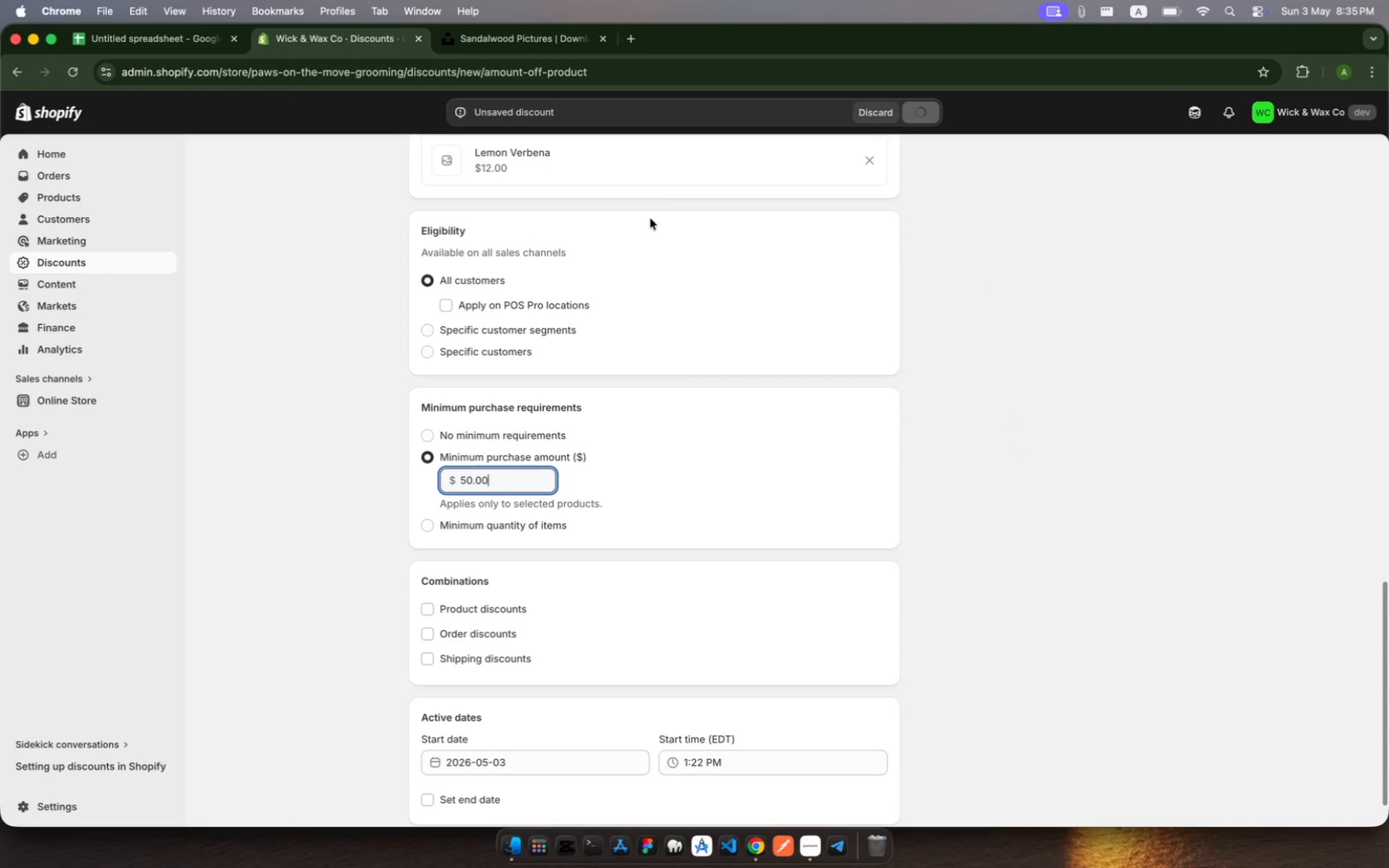 
scroll: coordinate [837, 383], scroll_direction: up, amount: 22.0
 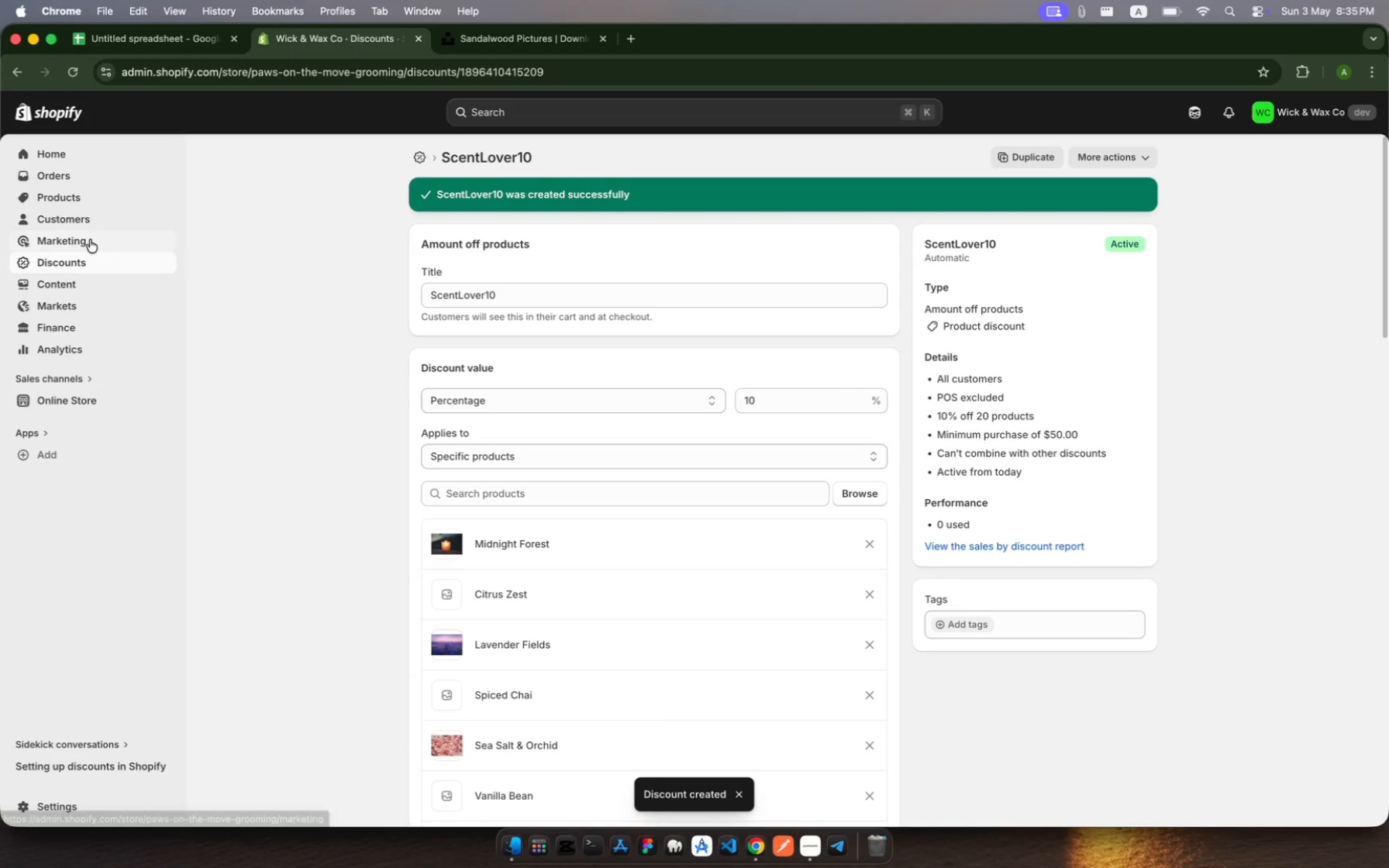 
left_click([92, 266])
 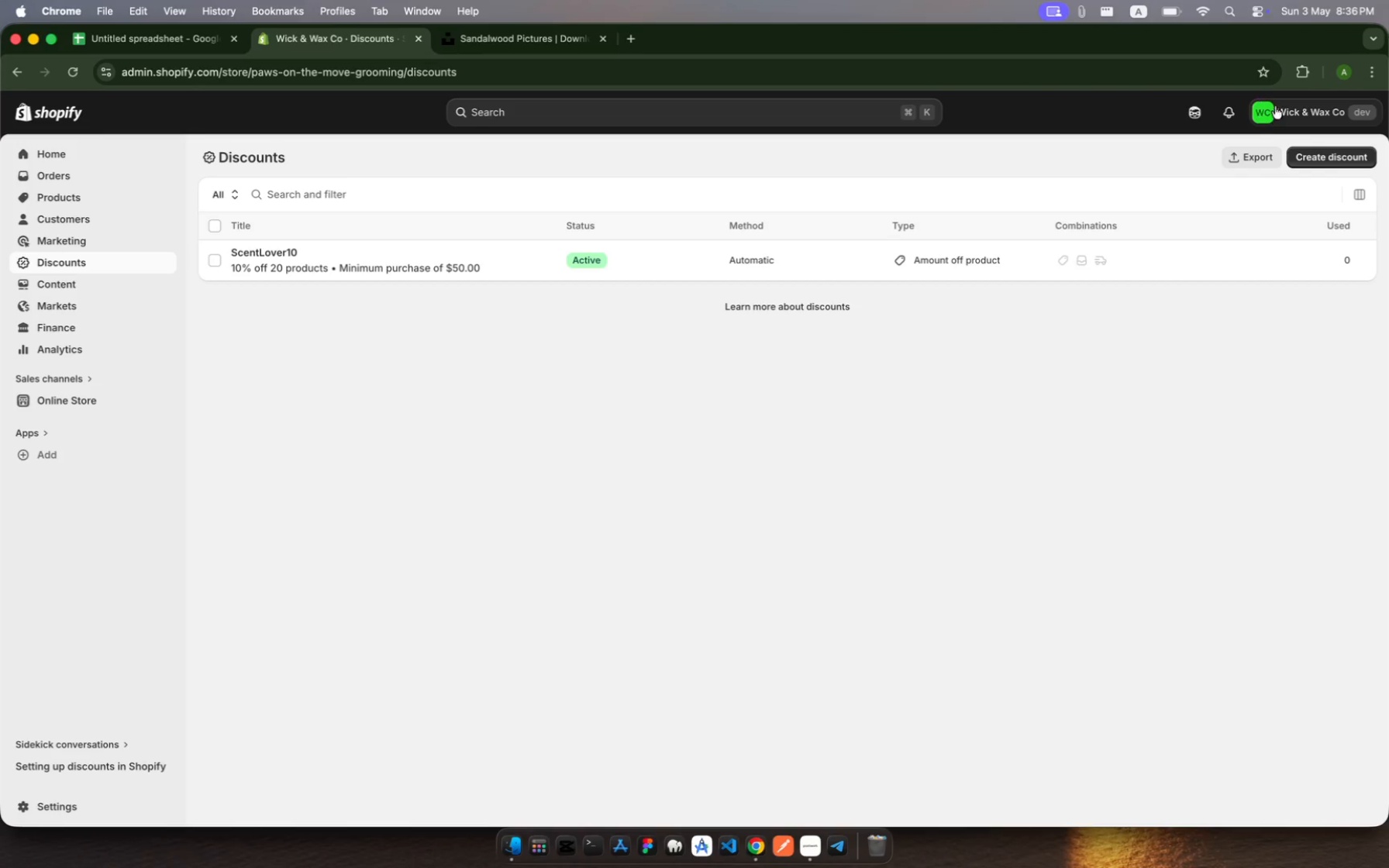 
left_click([1315, 150])
 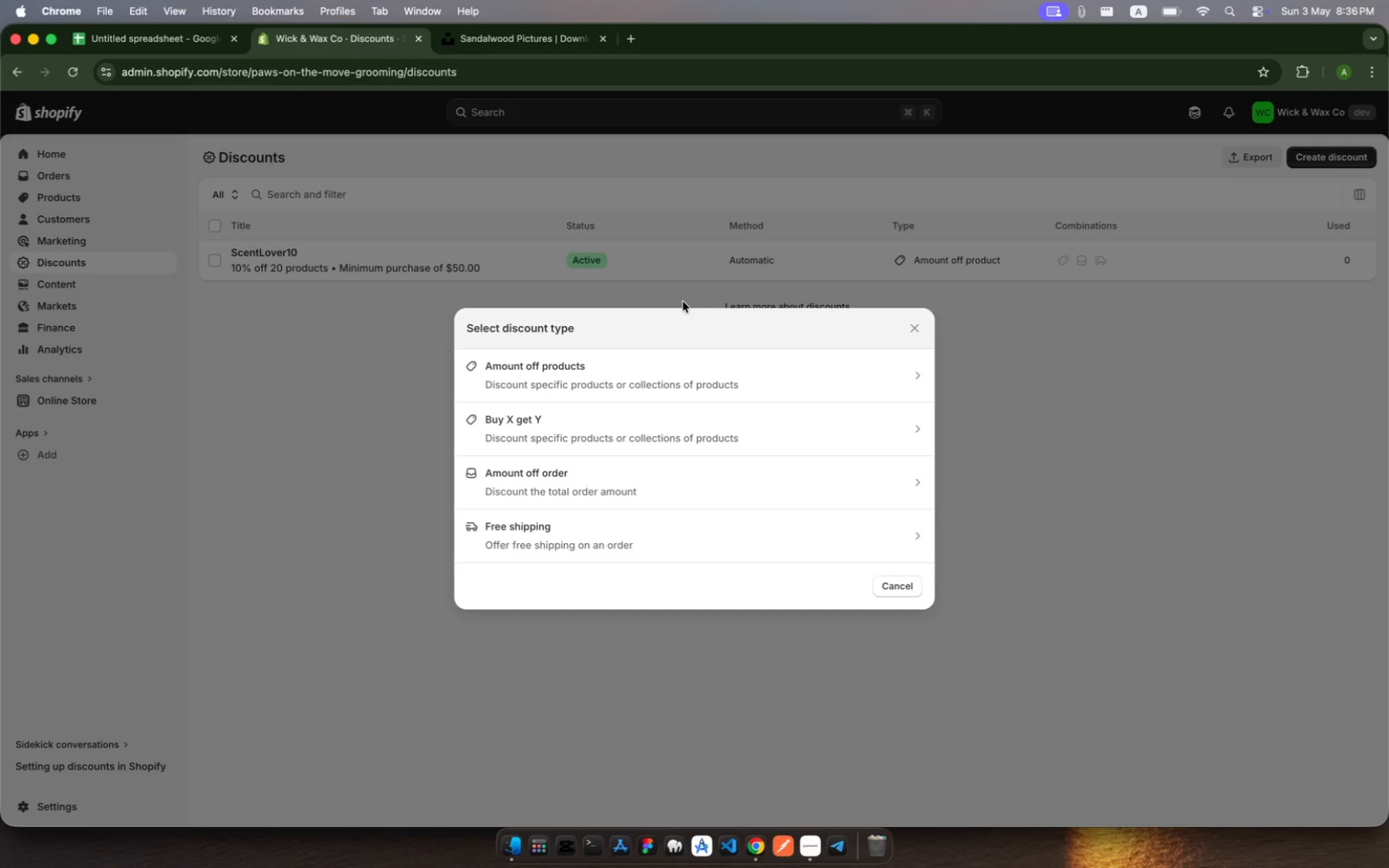 
wait(18.44)
 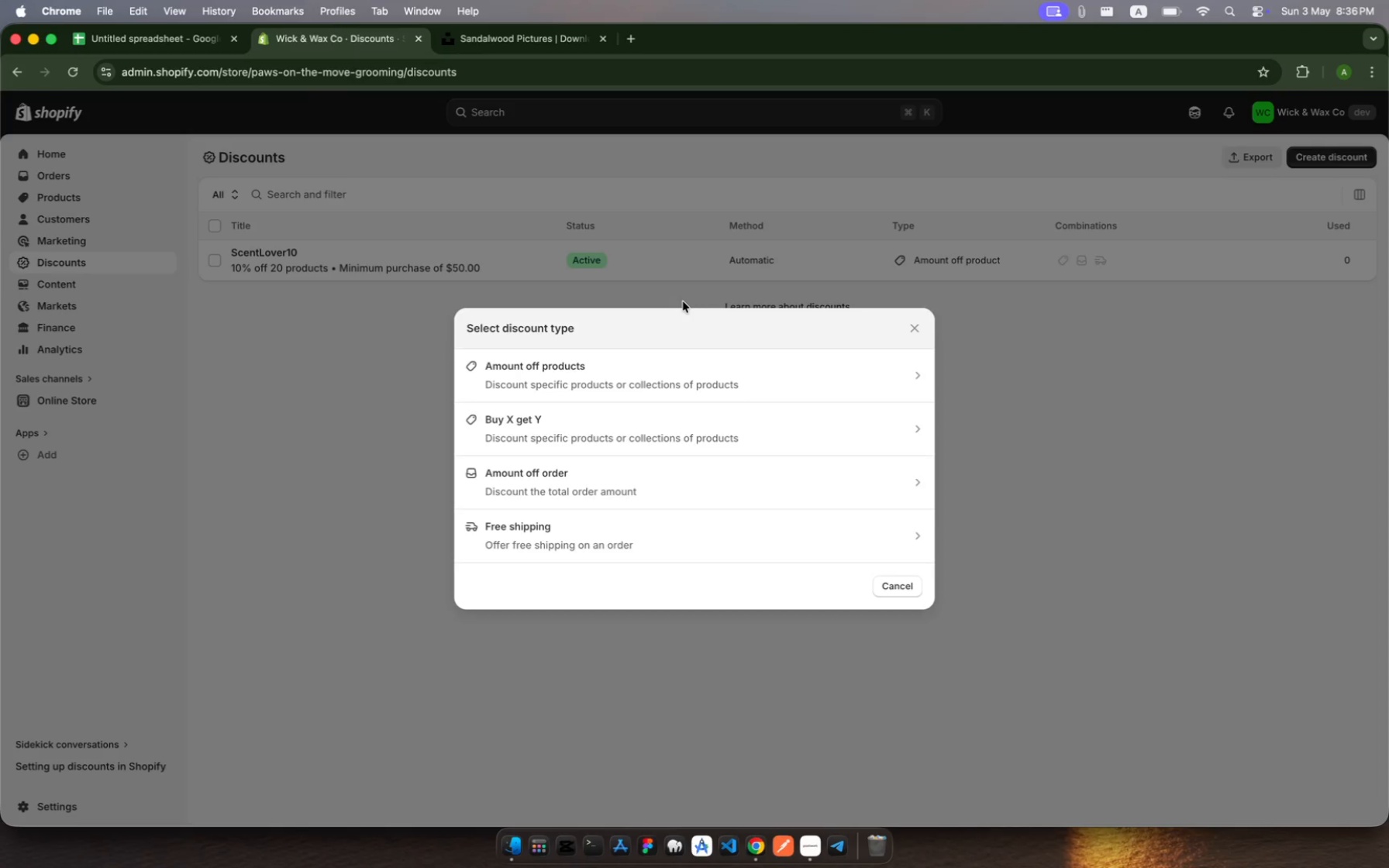 
left_click([719, 470])
 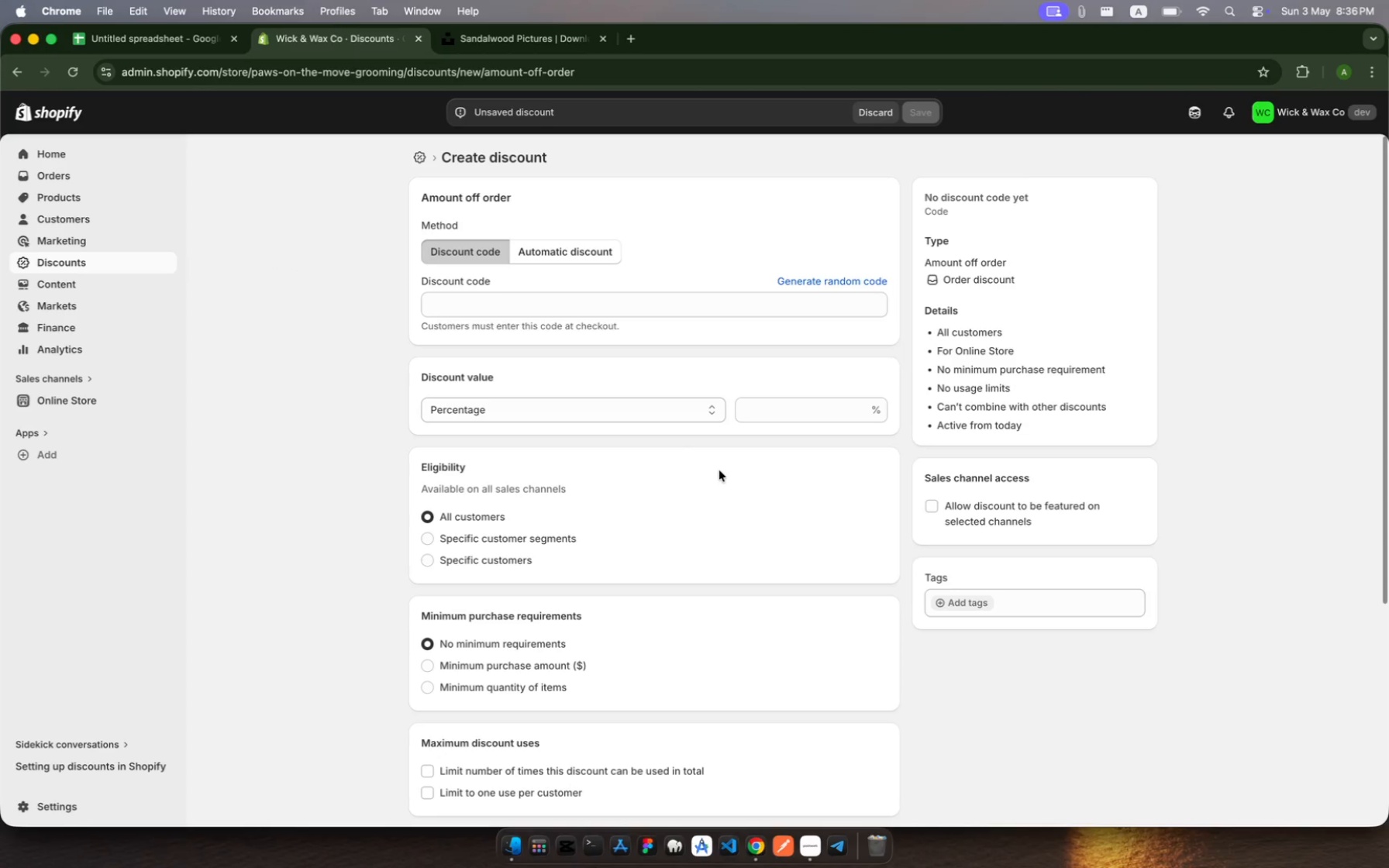 
wait(6.77)
 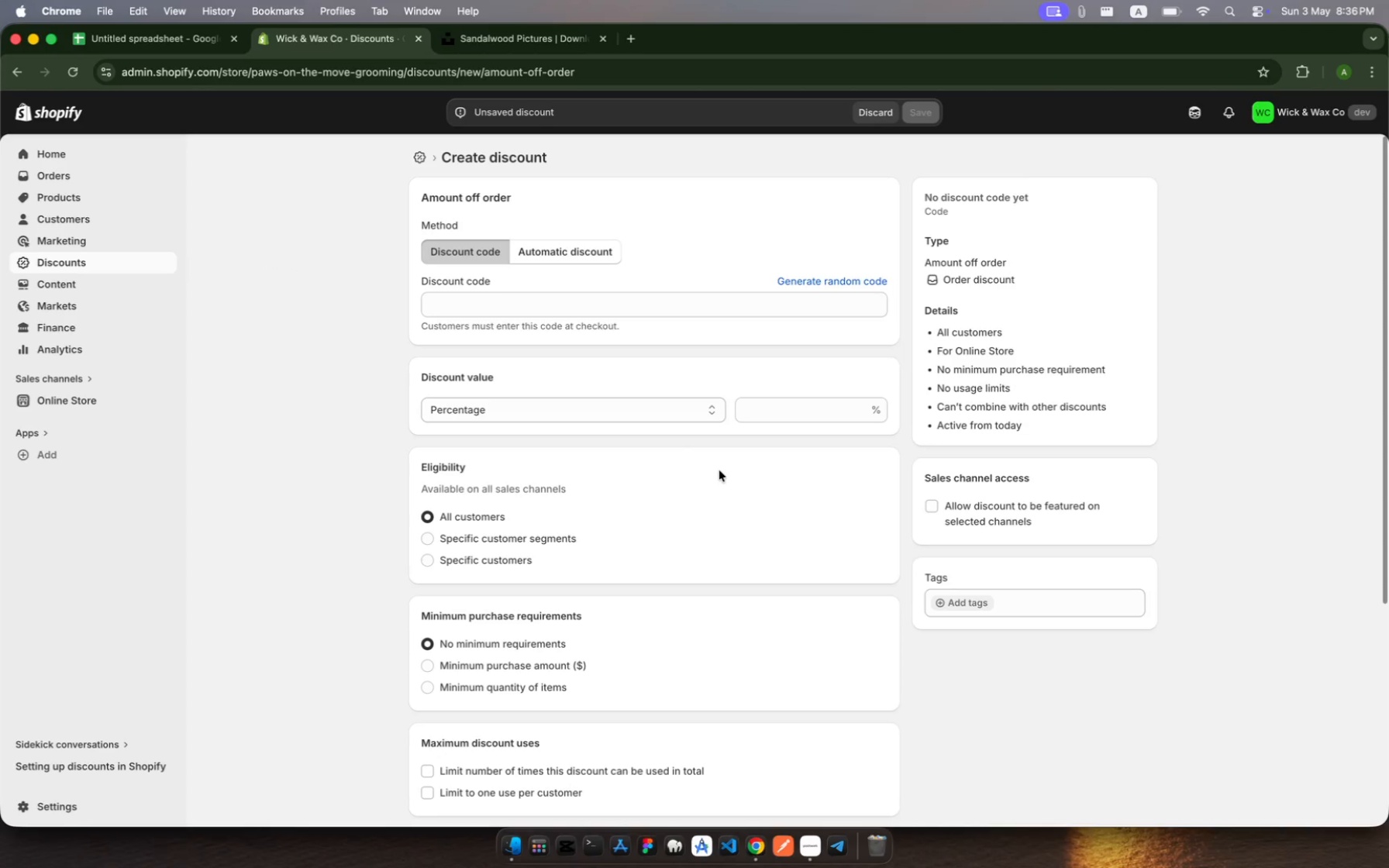 
left_click([619, 294])
 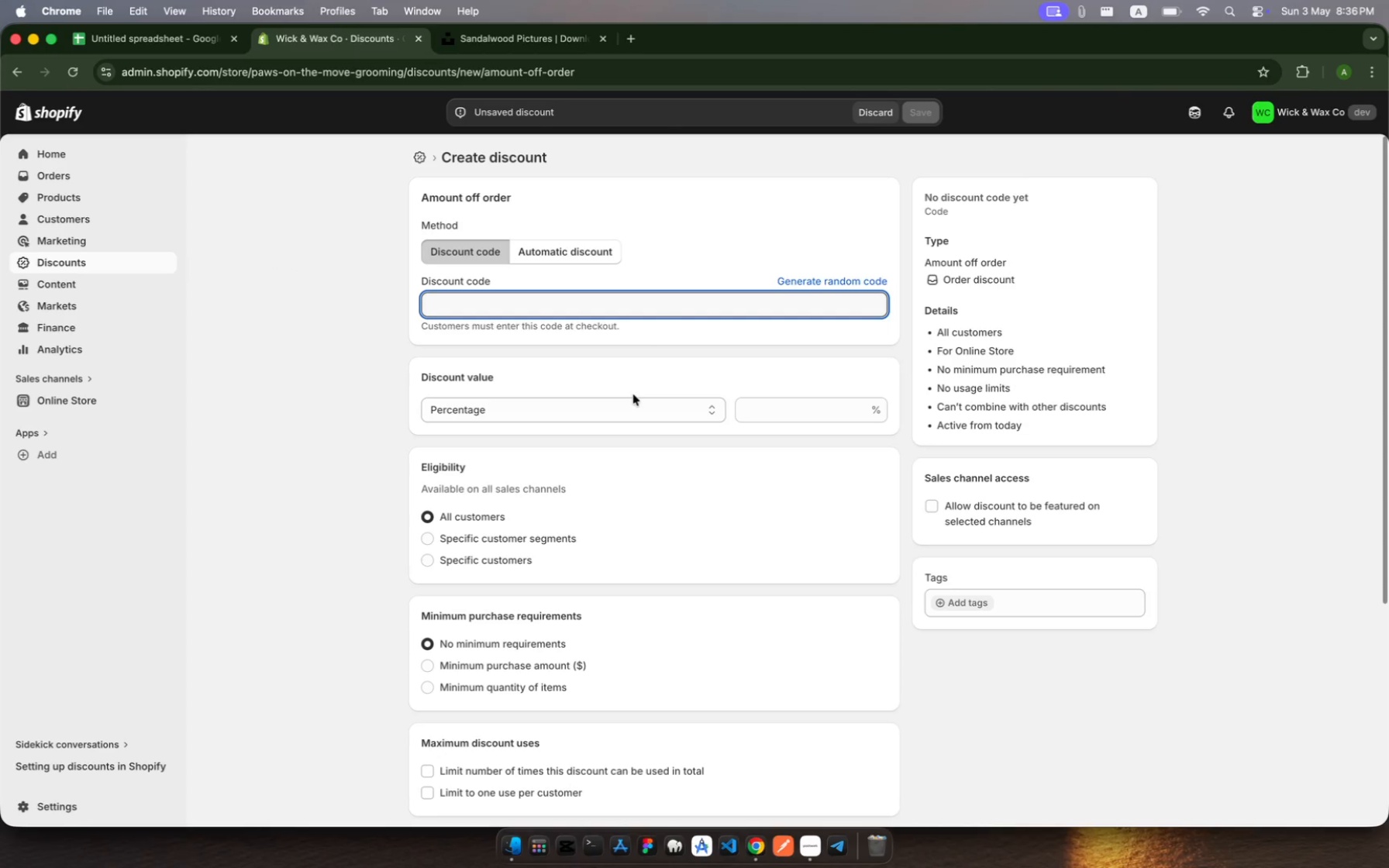 
key(Meta+V)
 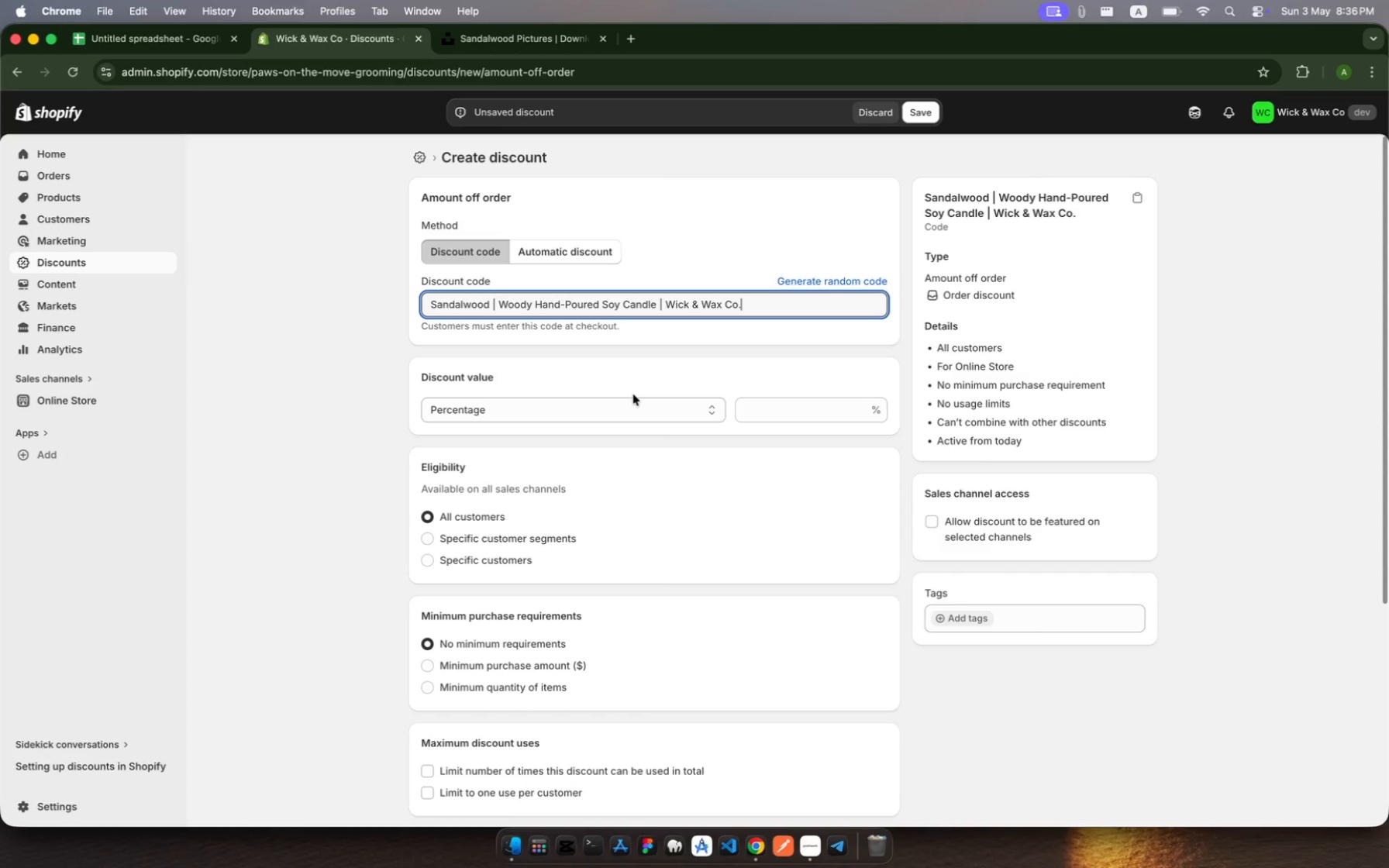 
key(Meta+Z)
 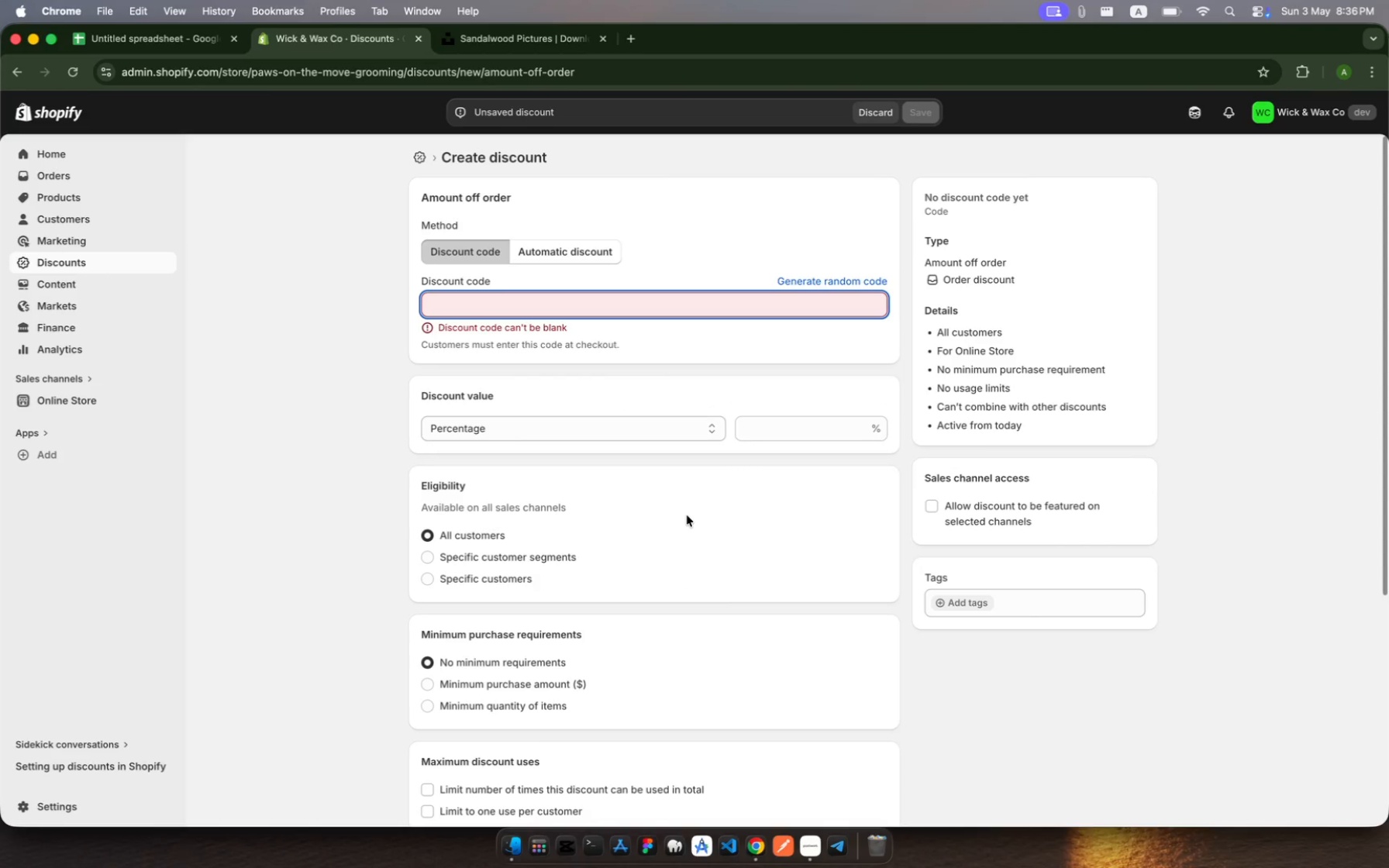 
scroll: coordinate [694, 529], scroll_direction: down, amount: 15.0
 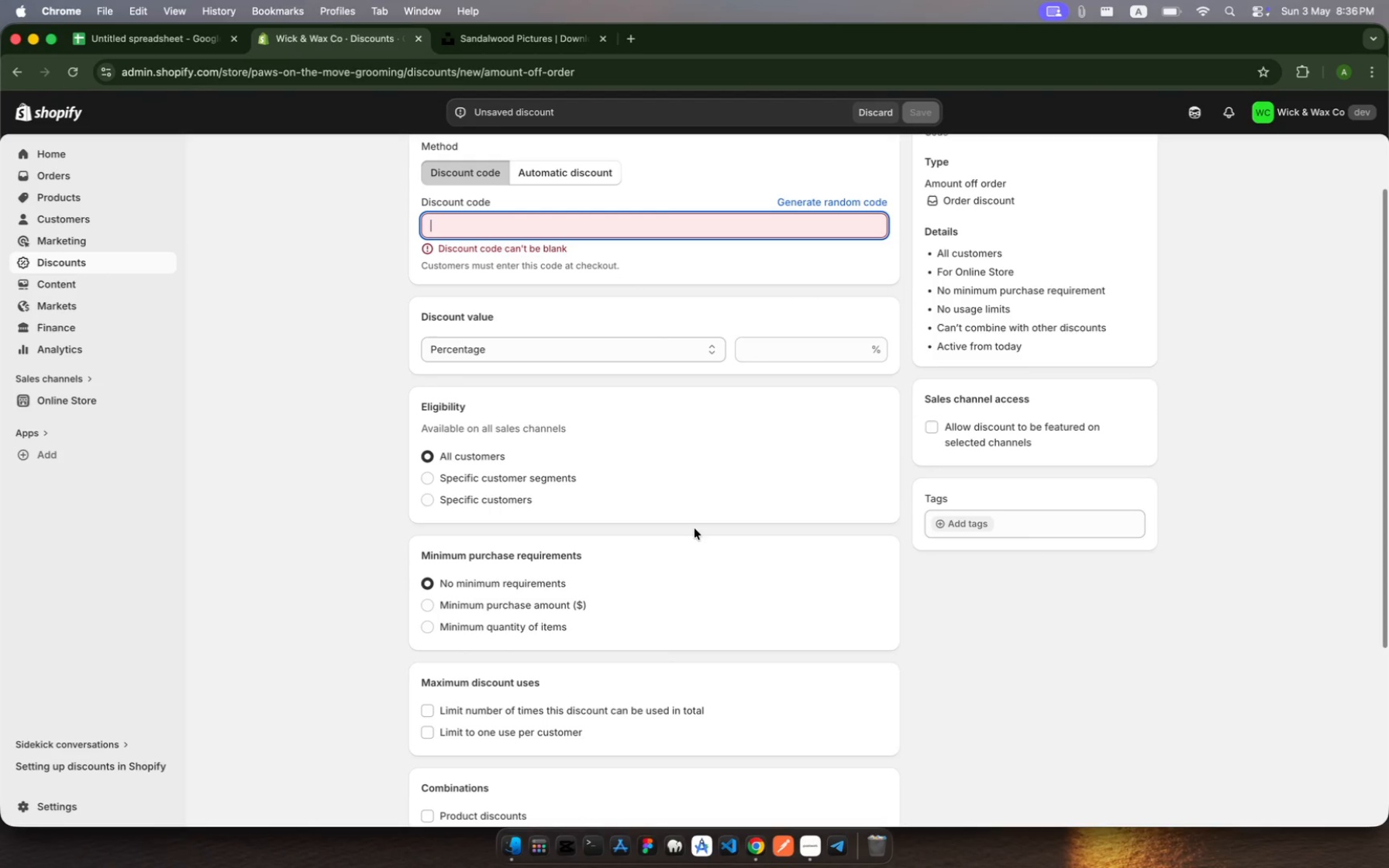 
scroll: coordinate [694, 529], scroll_direction: up, amount: 95.0
 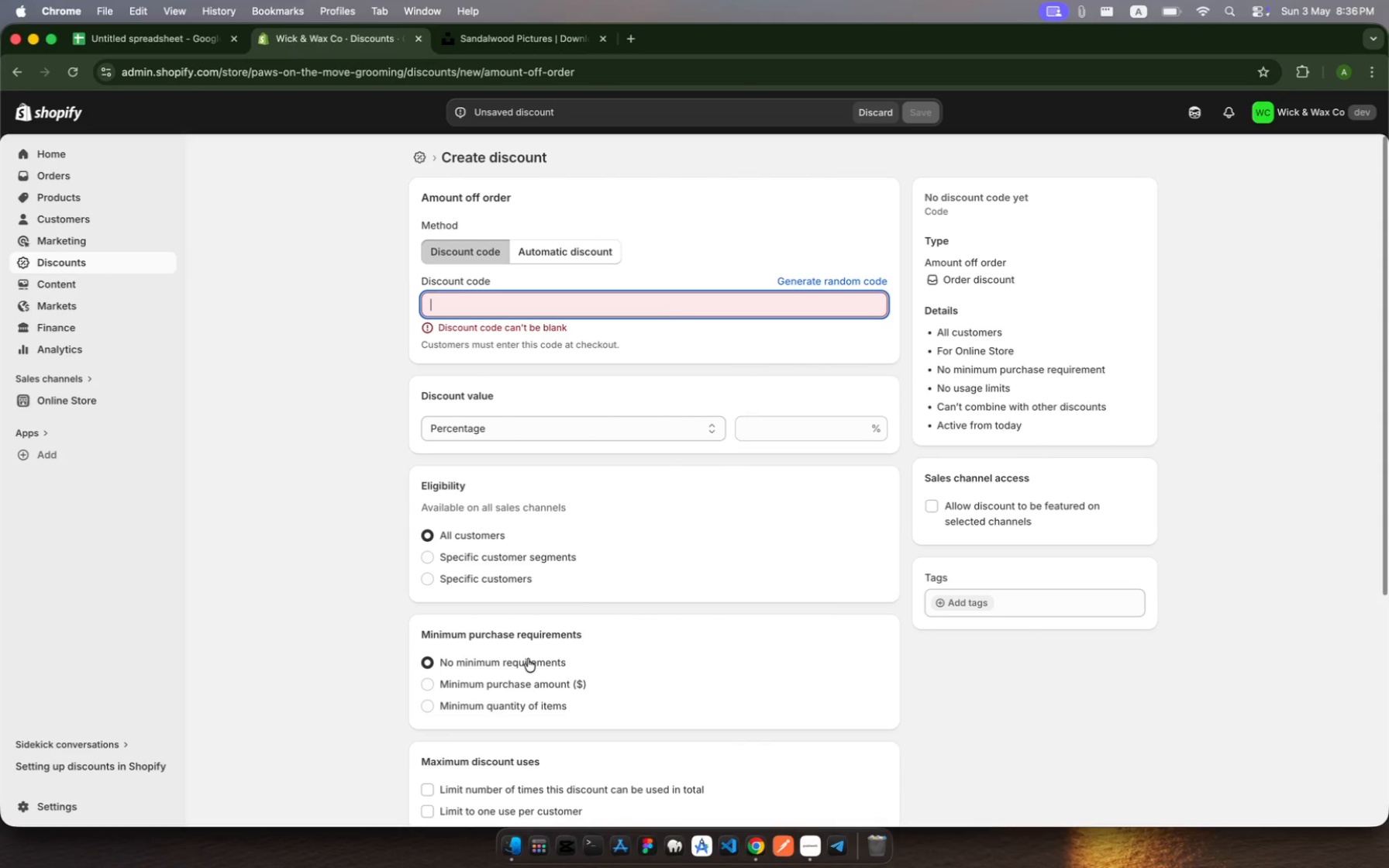 
left_click([429, 685])
 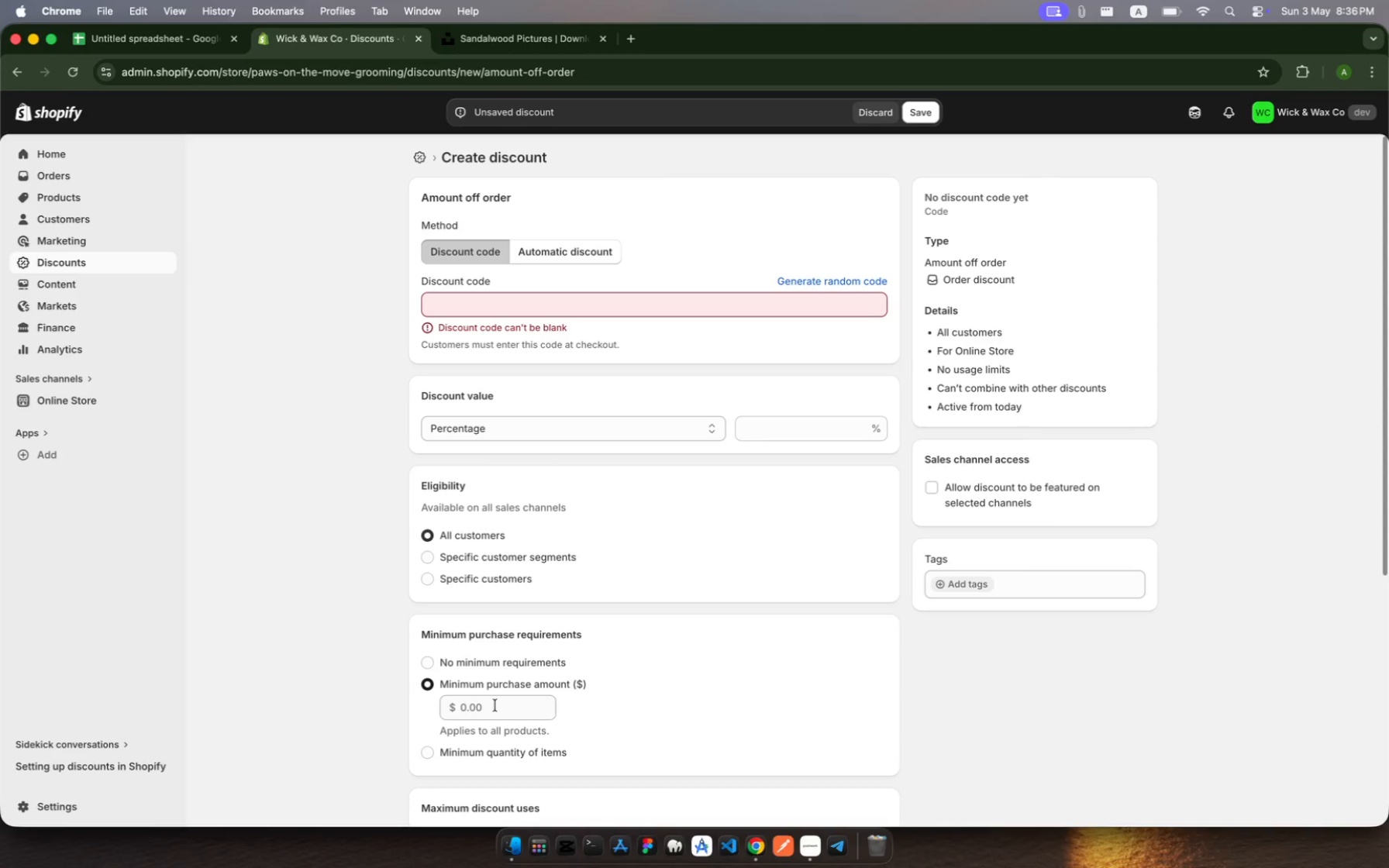 
left_click([495, 708])
 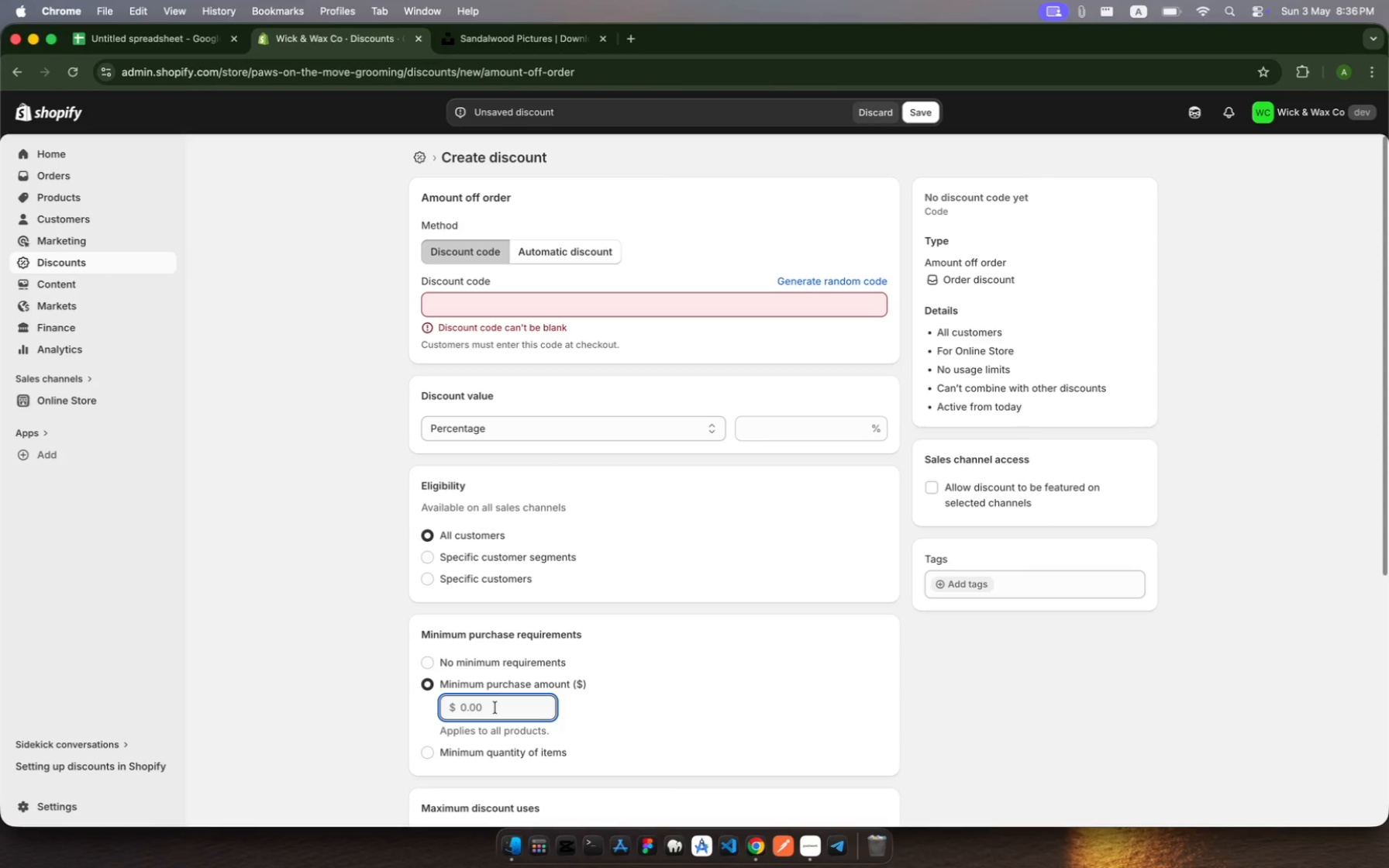 
type(50)
 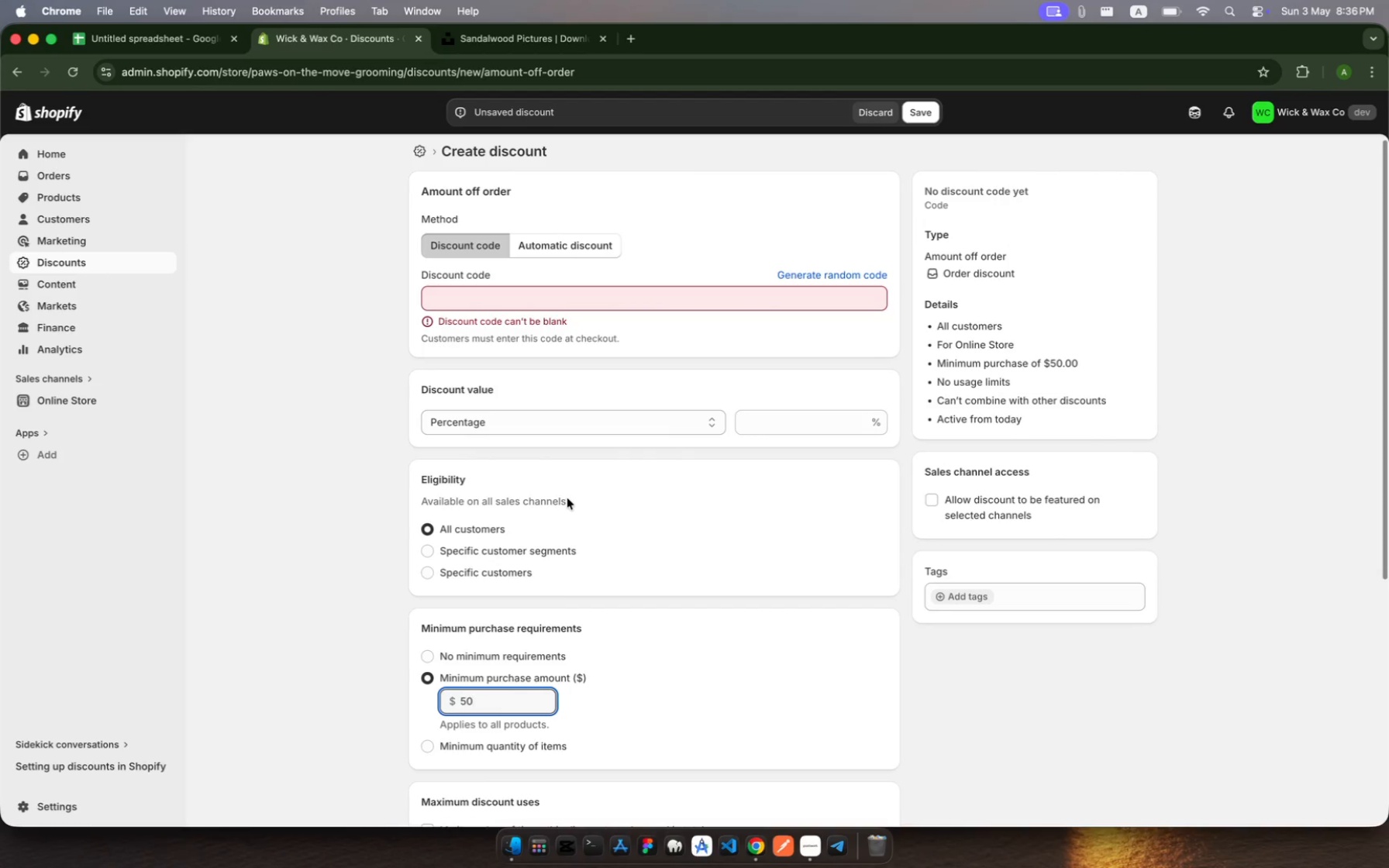 
wait(7.36)
 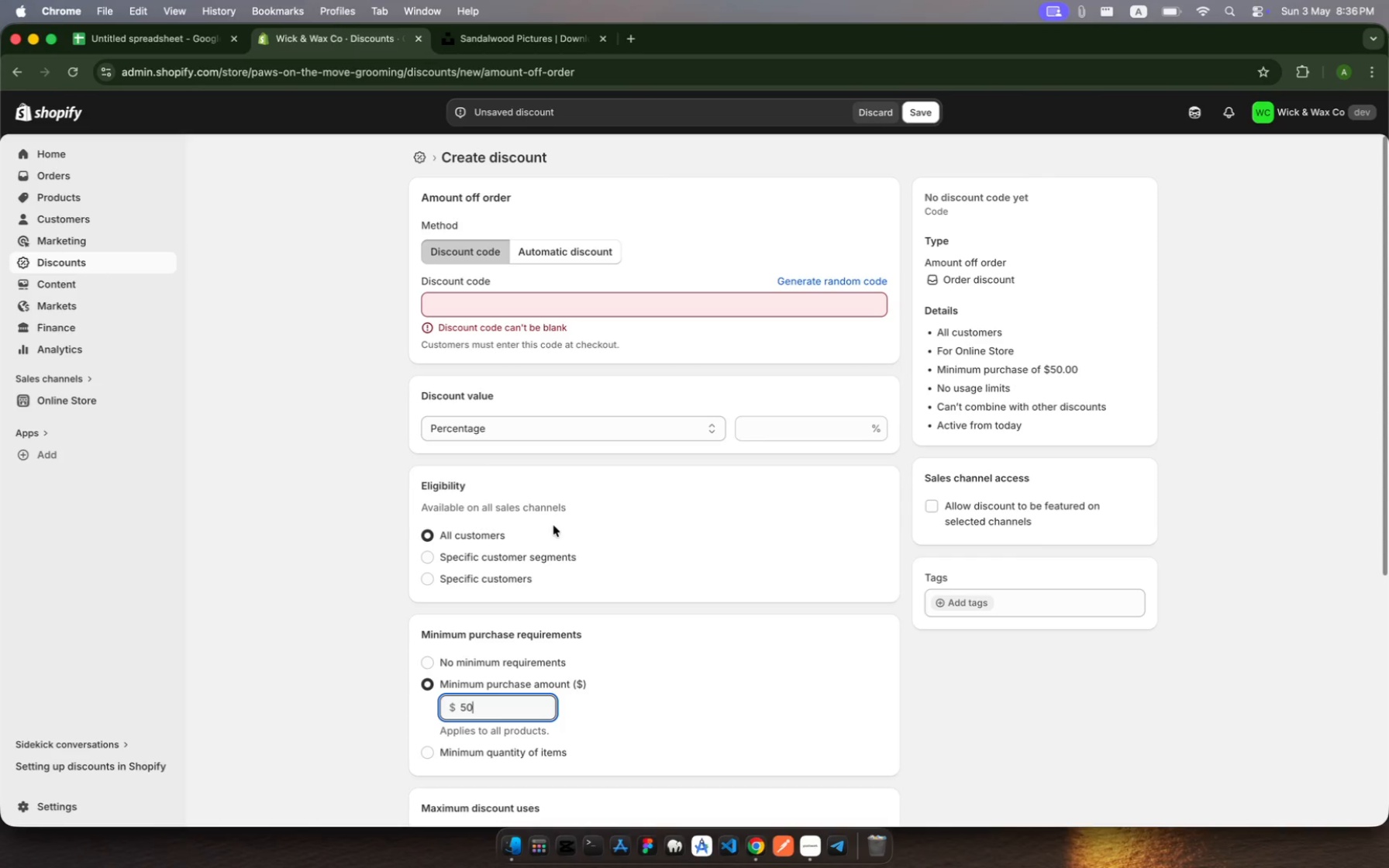 
left_click([506, 299])
 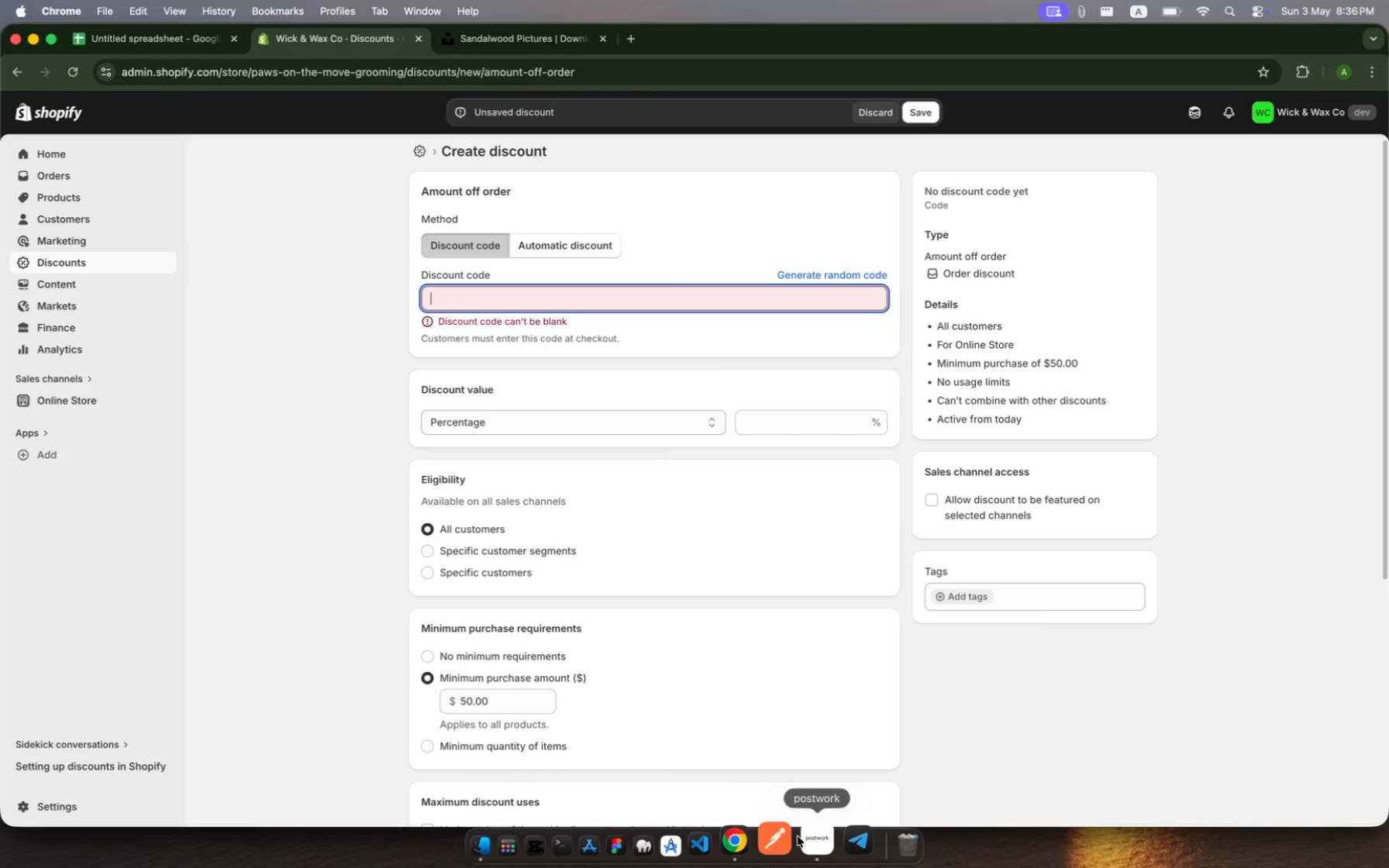 
left_click([803, 838])